 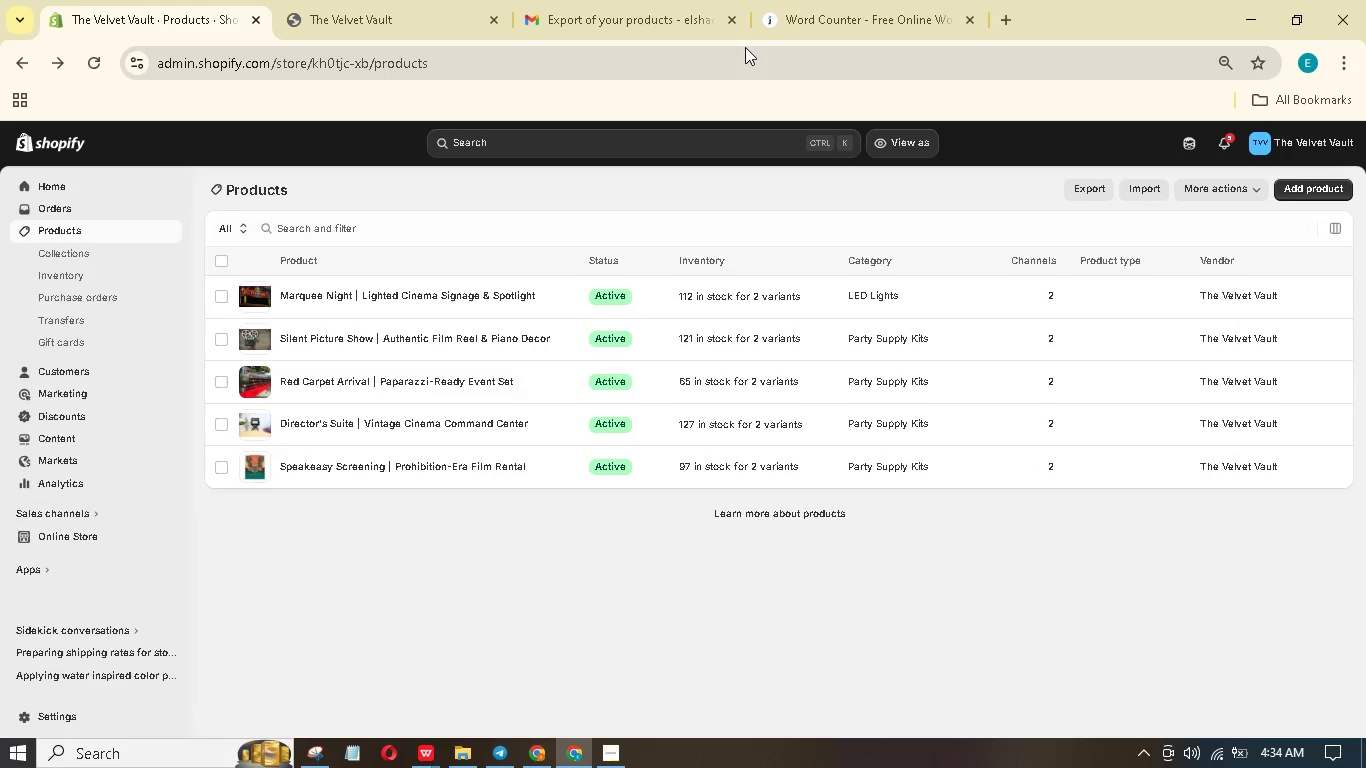 
left_click([967, 18])
 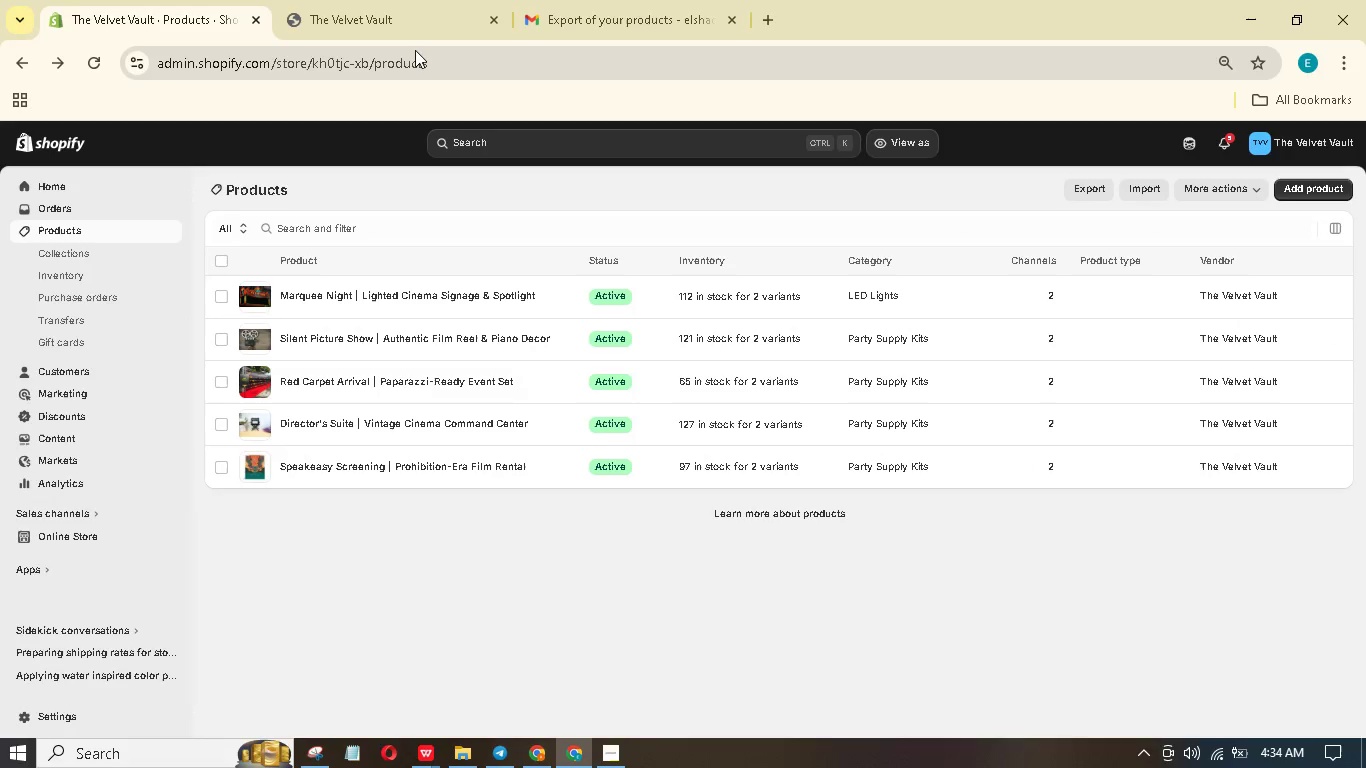 
mouse_move([424, 35])
 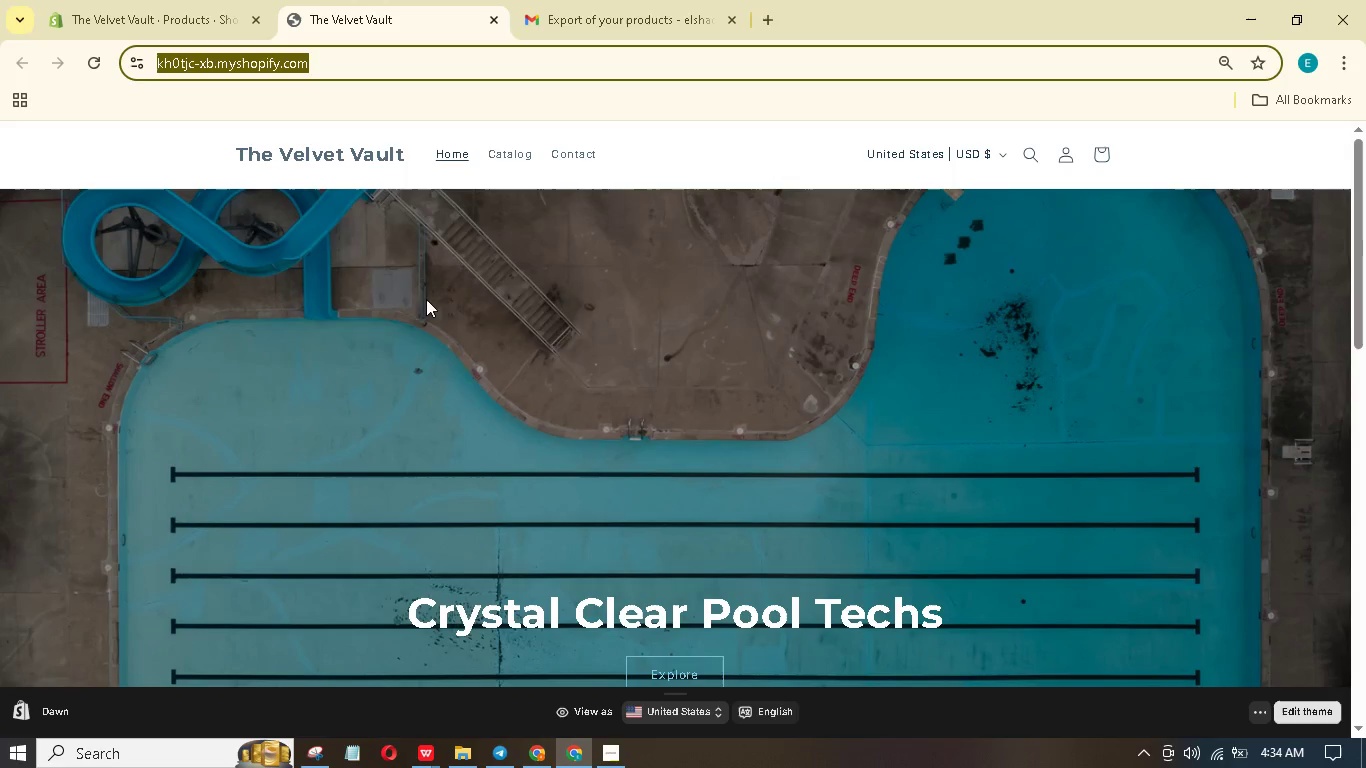 
left_click([181, 0])
 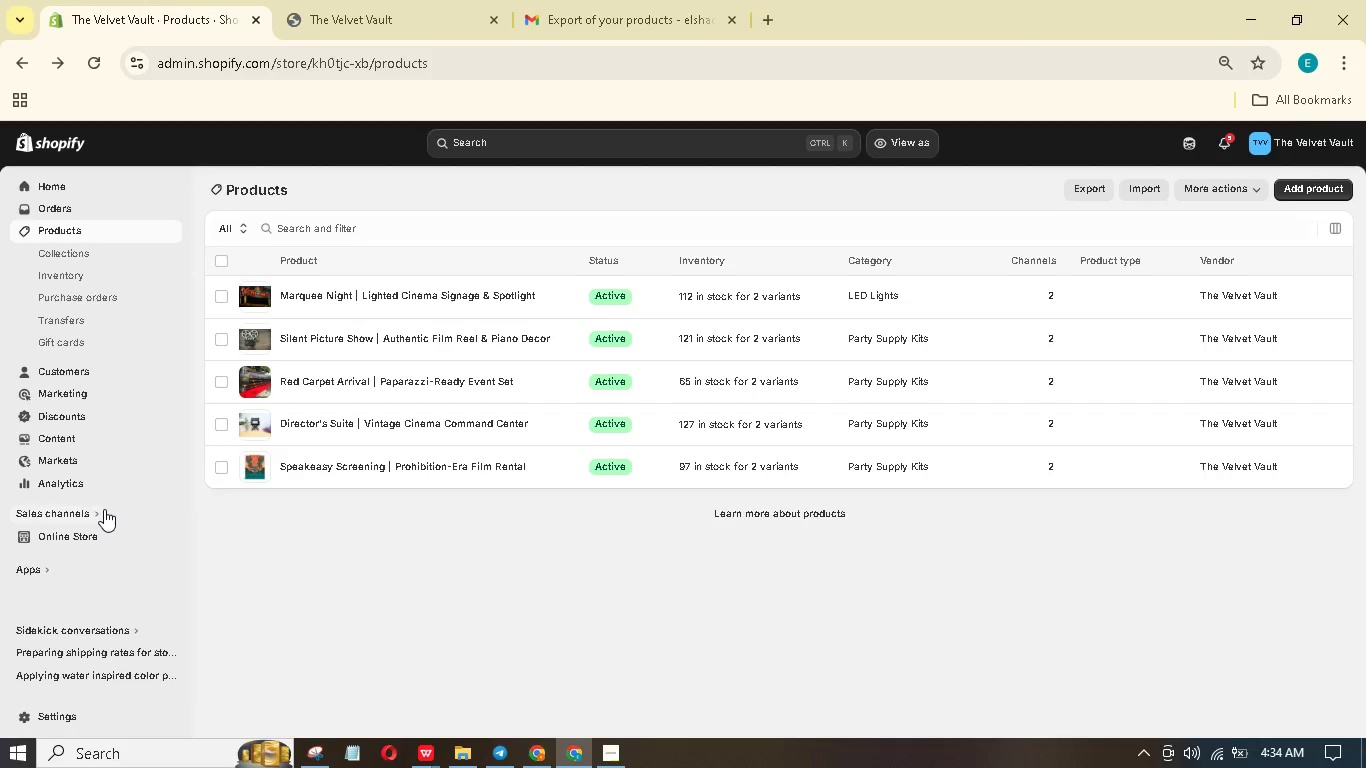 
mouse_move([134, 516])
 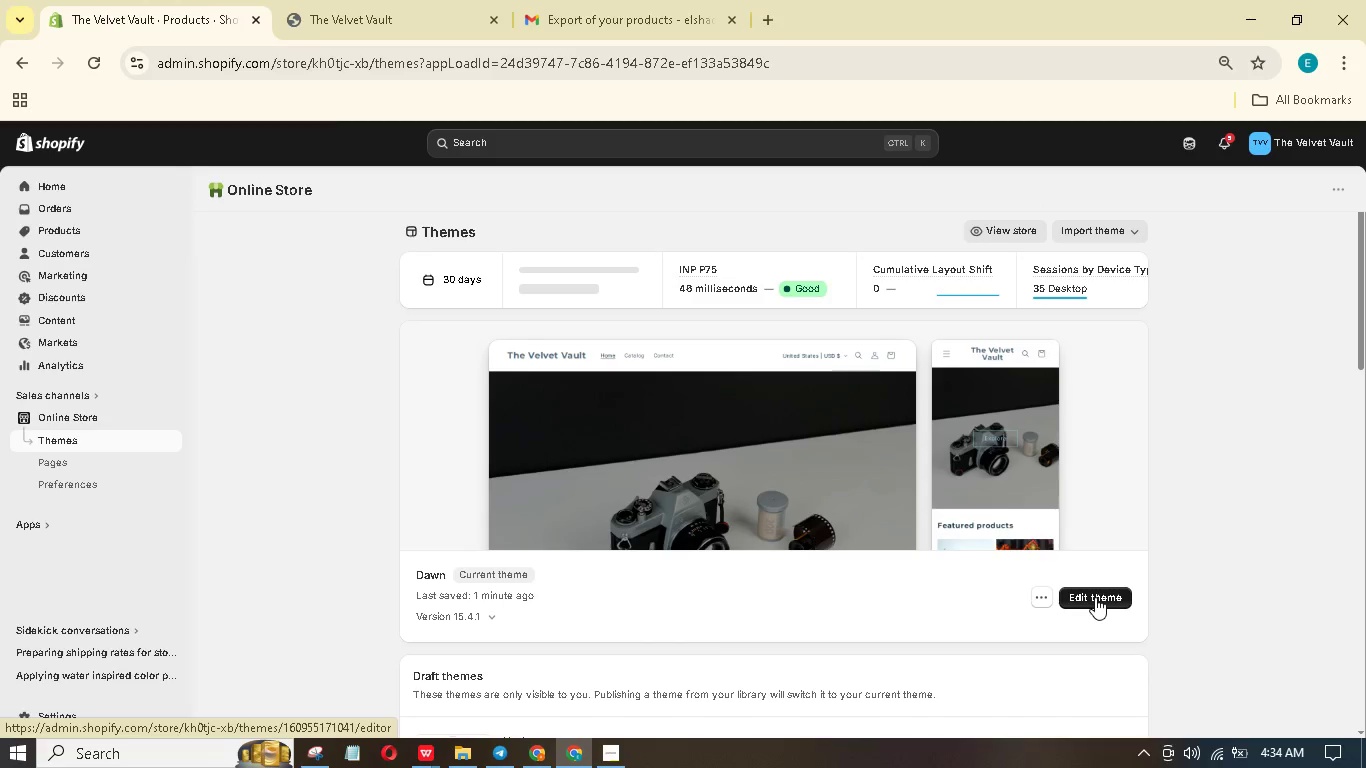 
left_click([1046, 595])
 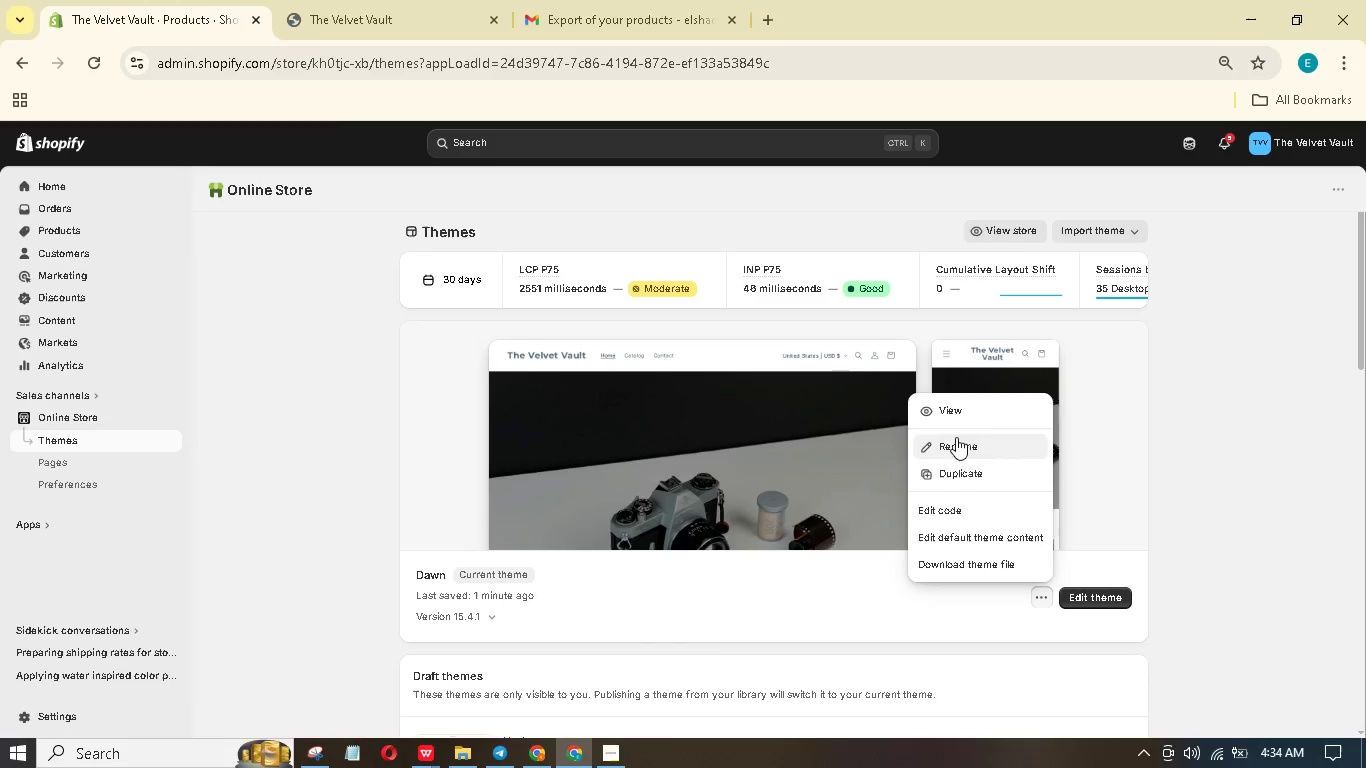 
left_click([957, 409])
 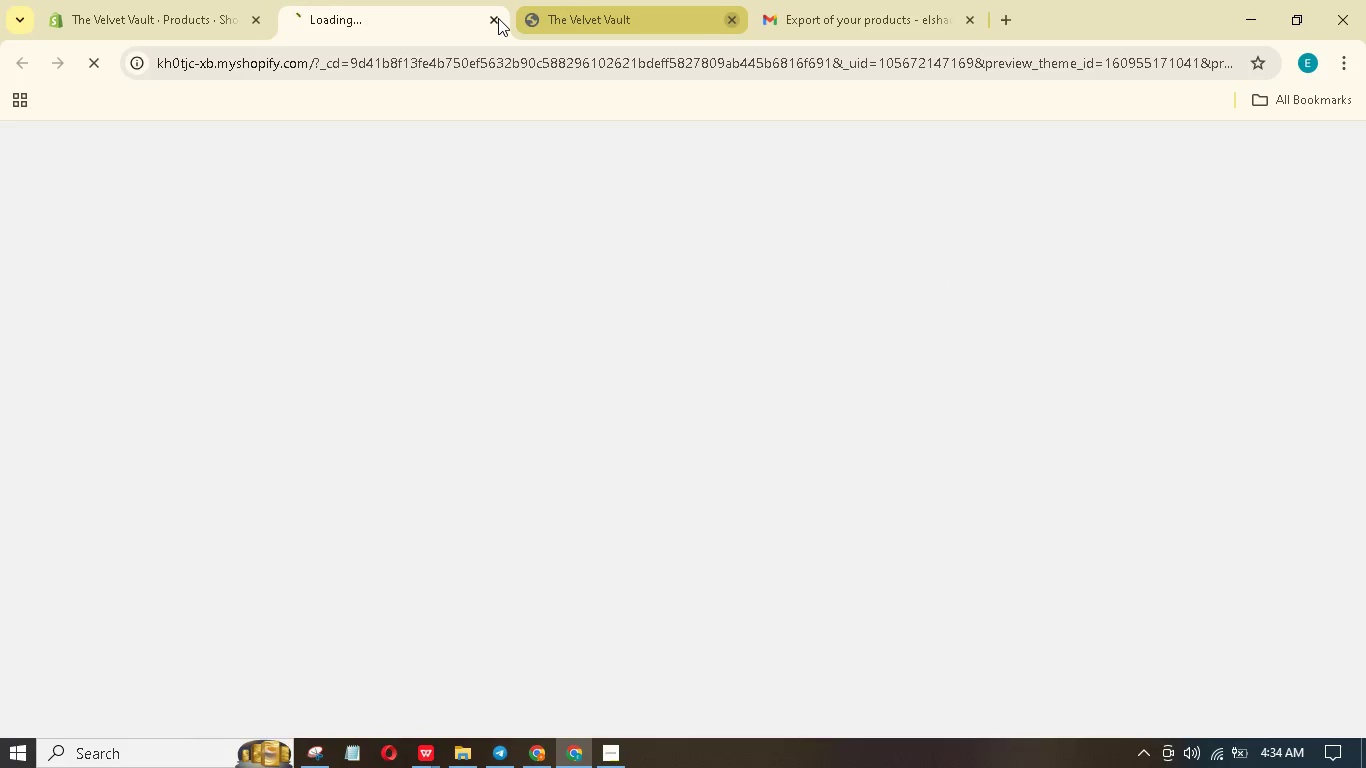 
left_click_drag(start_coordinate=[498, 18], to_coordinate=[651, 19])
 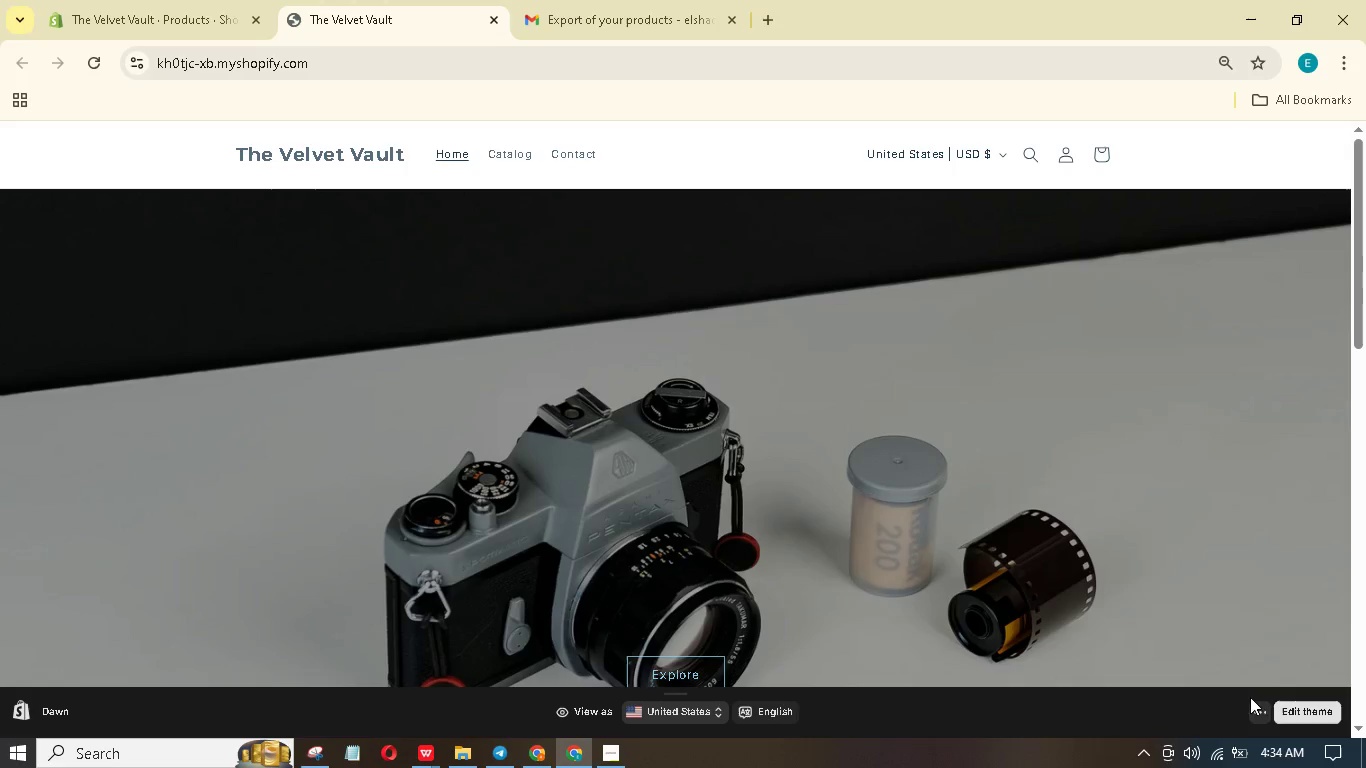 
wait(5.55)
 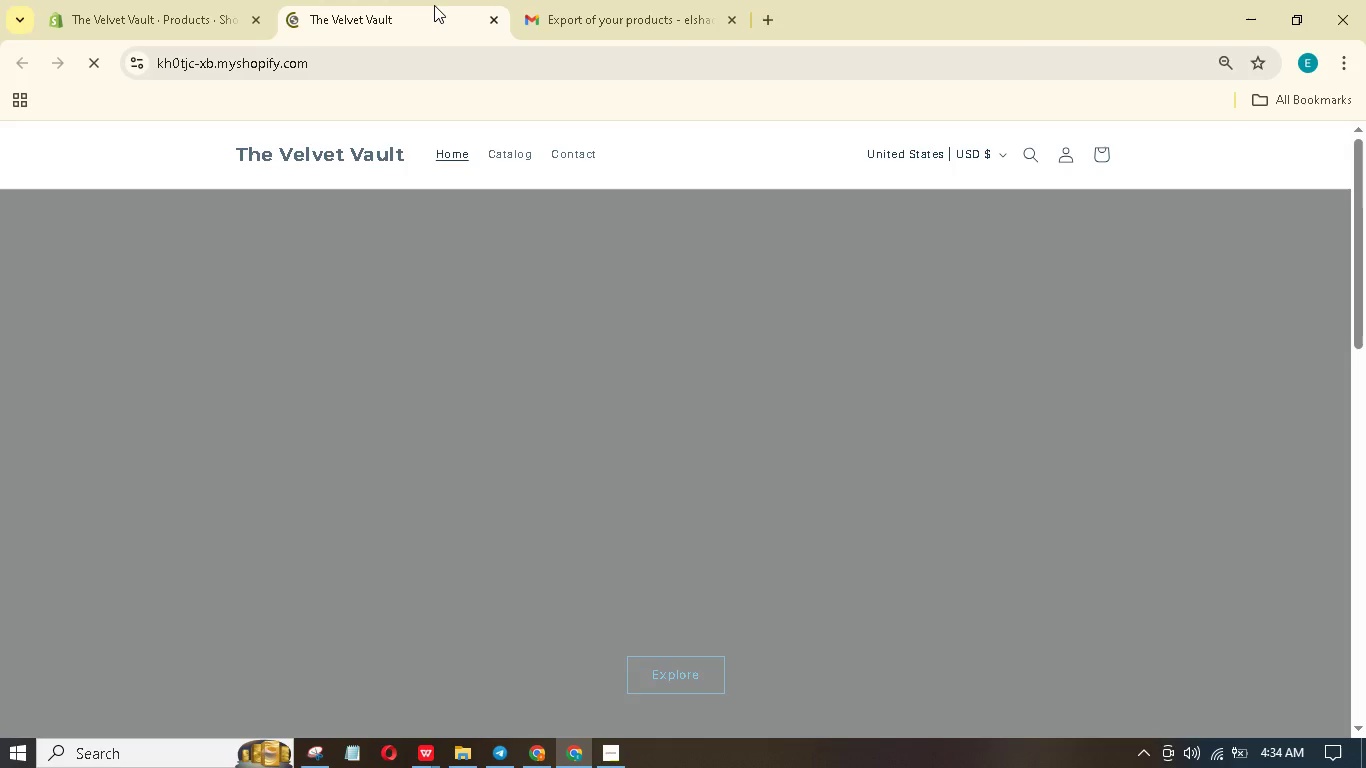 
left_click([1282, 637])
 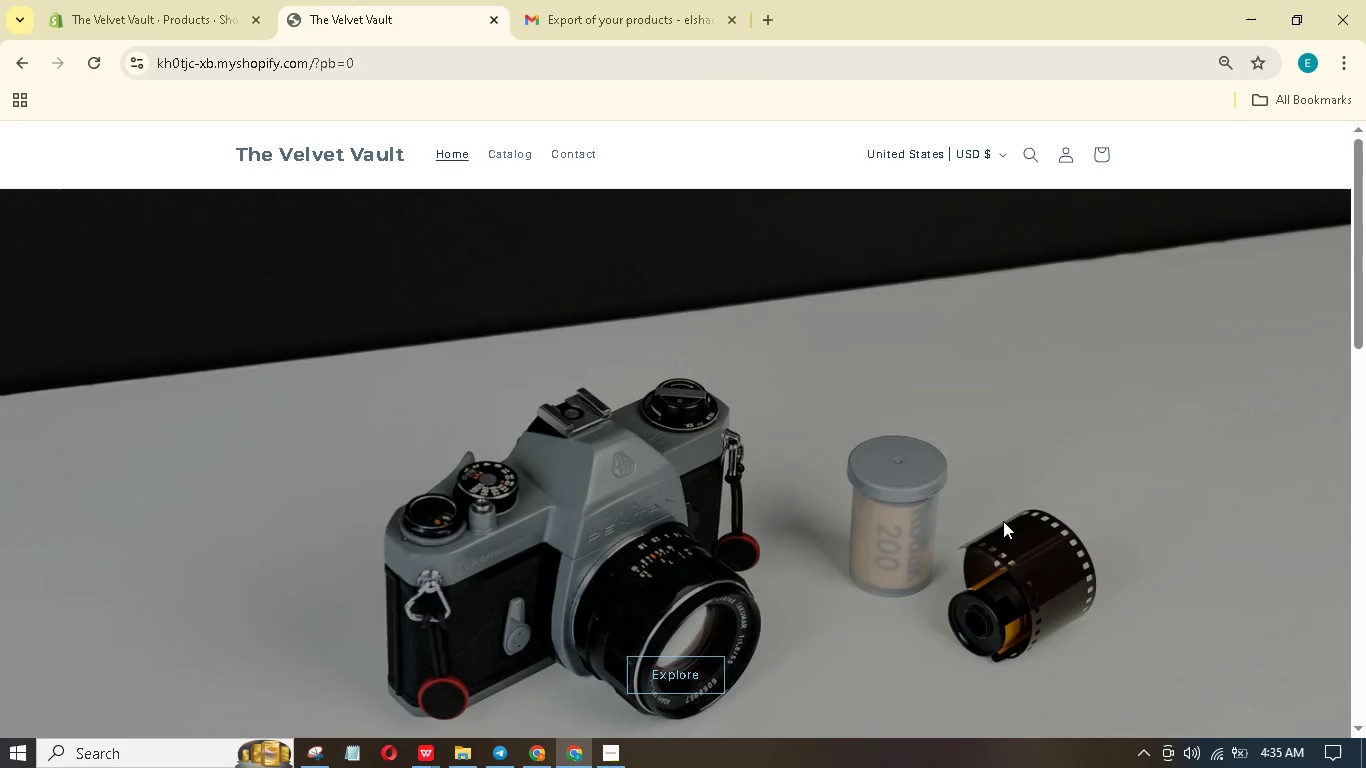 
scroll: coordinate [1002, 518], scroll_direction: down, amount: 11.0
 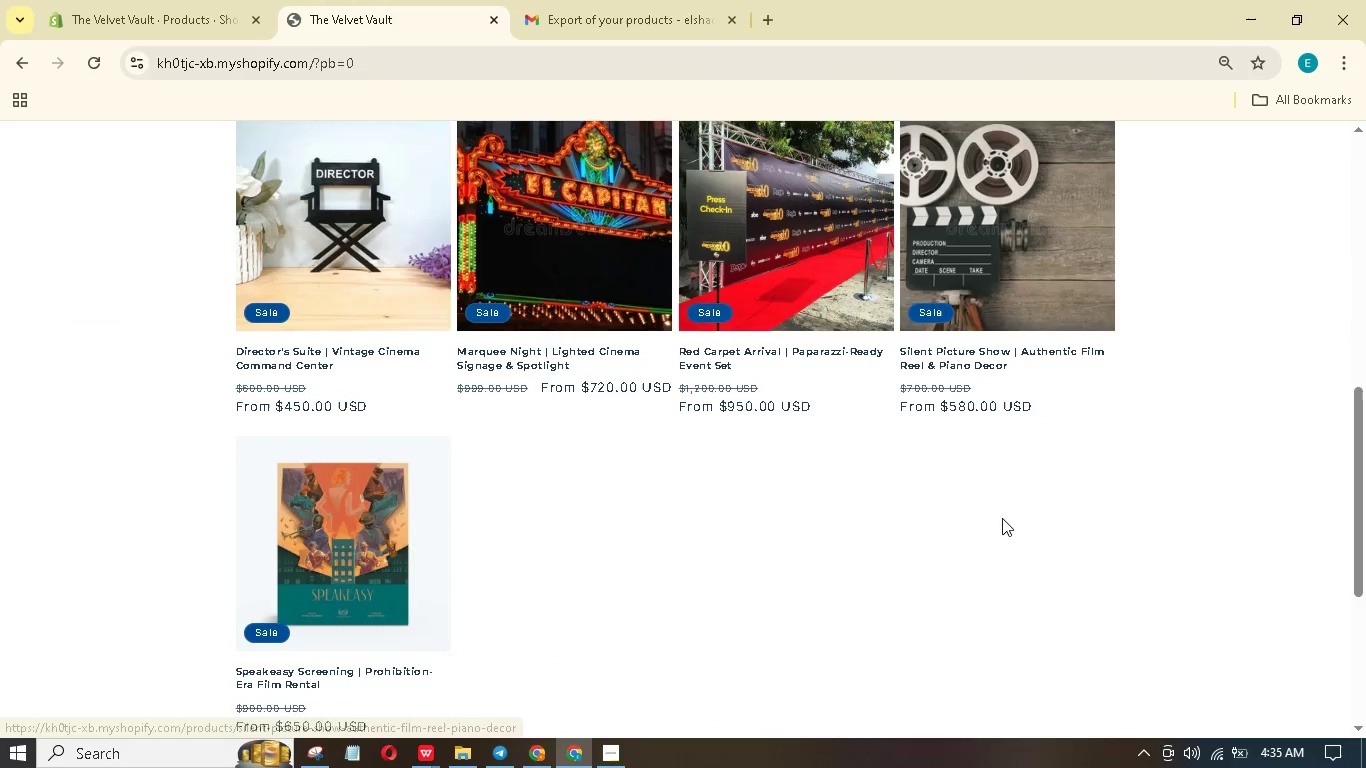 
scroll: coordinate [1002, 514], scroll_direction: up, amount: 9.0
 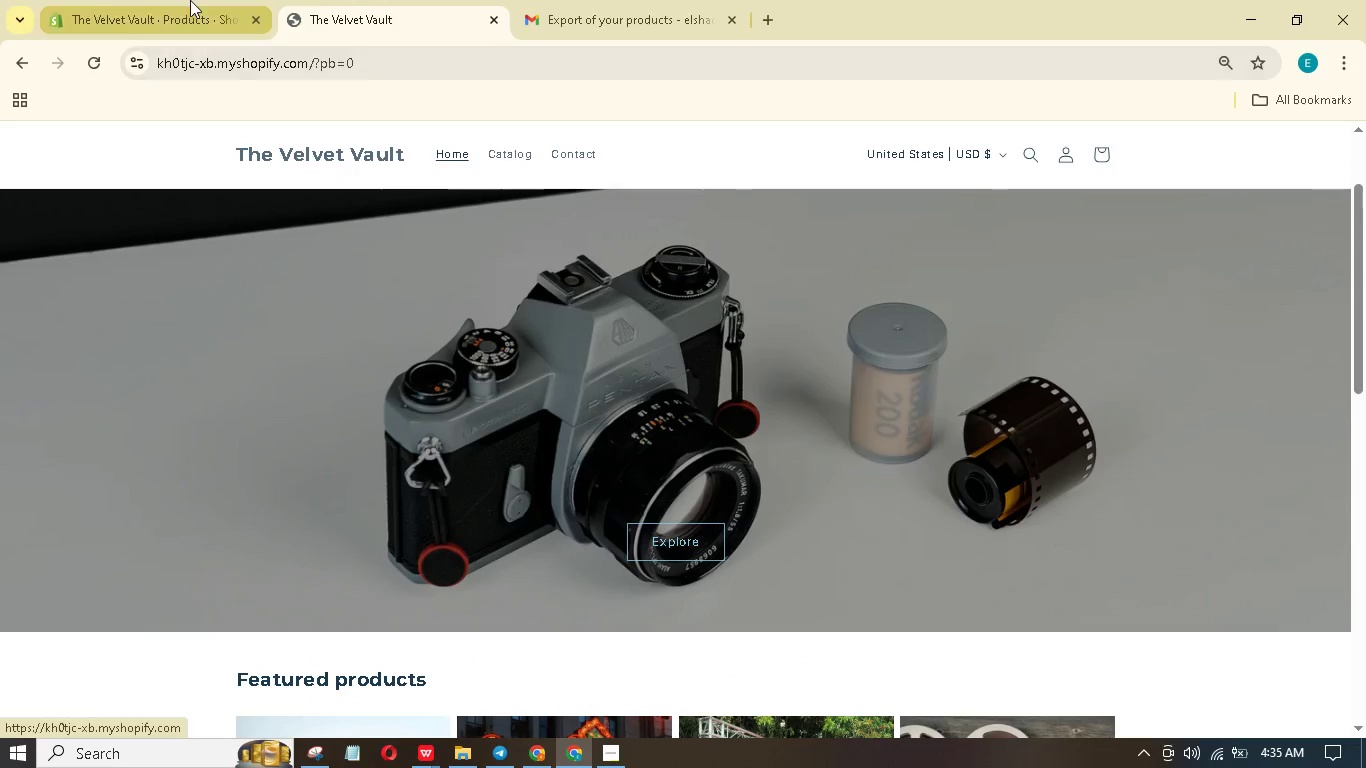 
left_click([190, 0])
 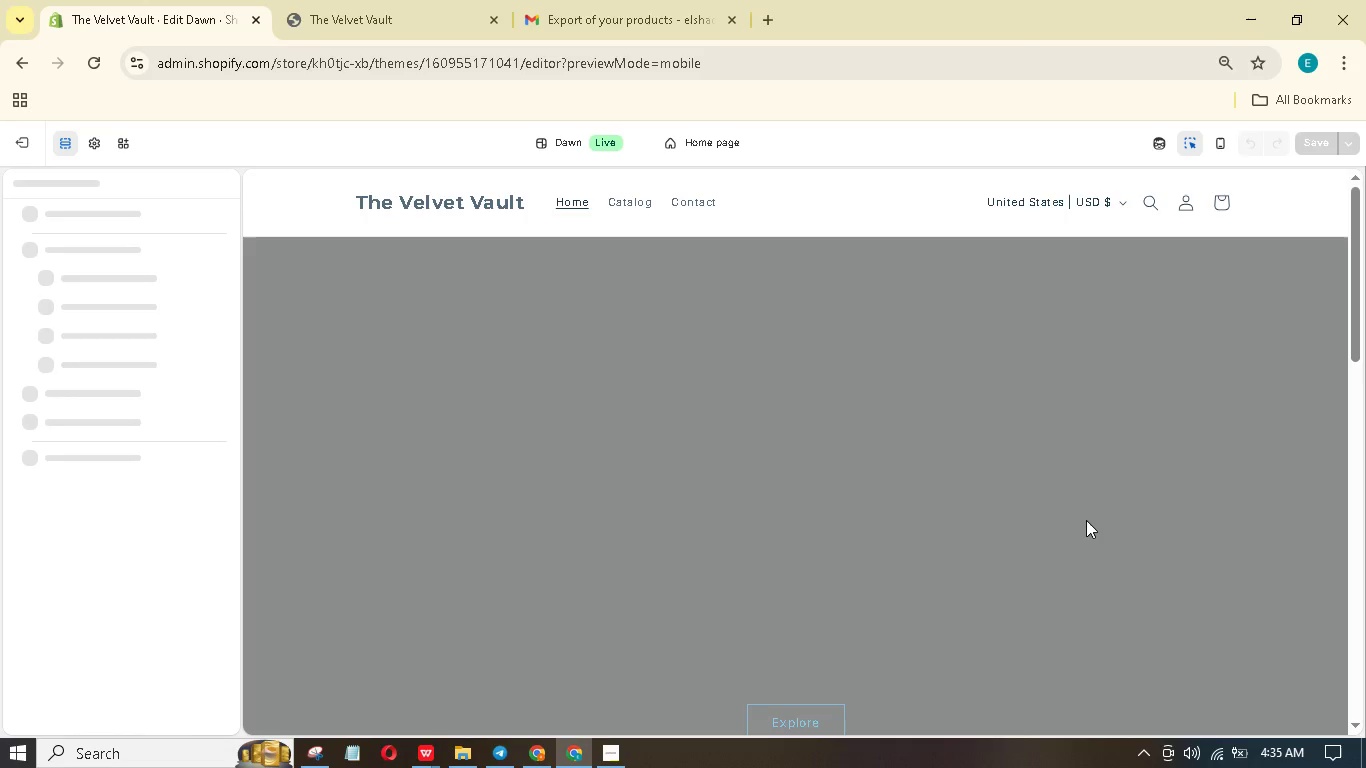 
wait(6.8)
 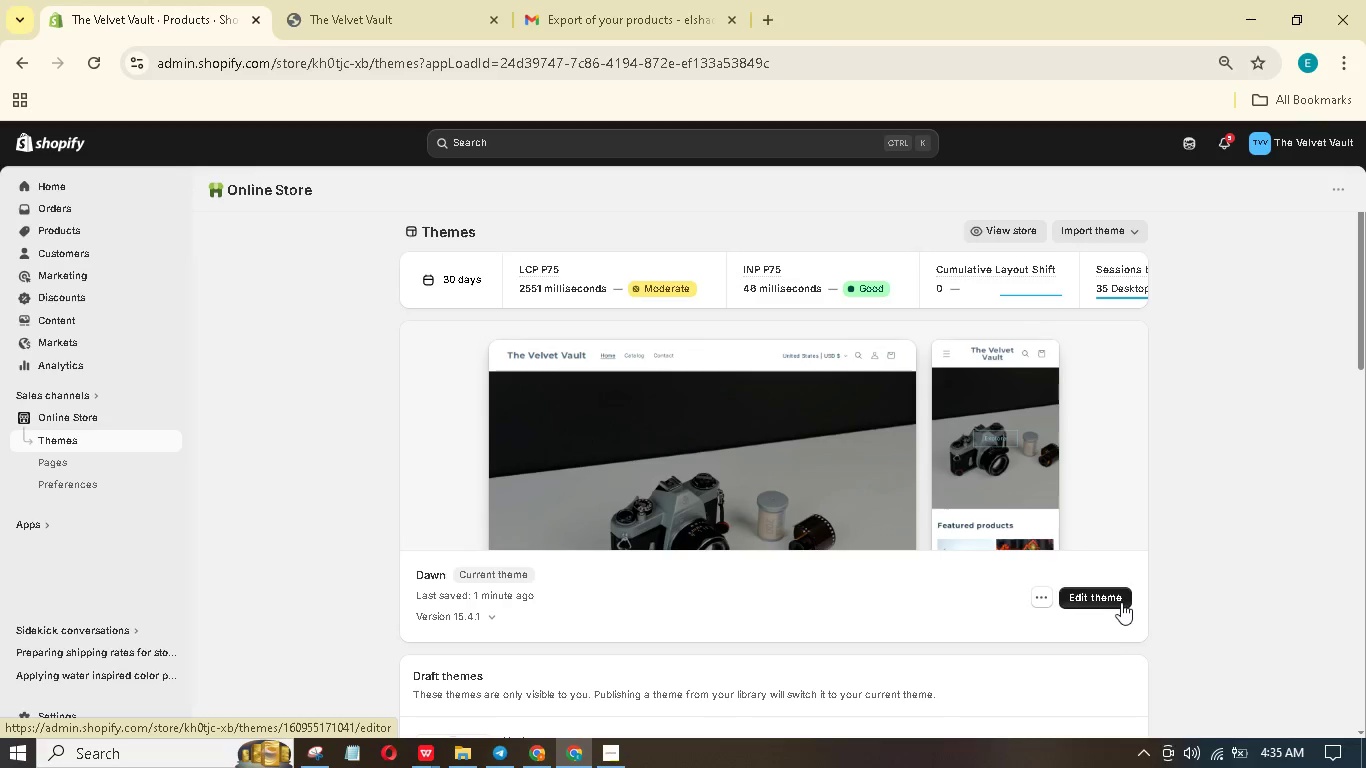 
scroll: coordinate [1113, 548], scroll_direction: down, amount: 6.0
 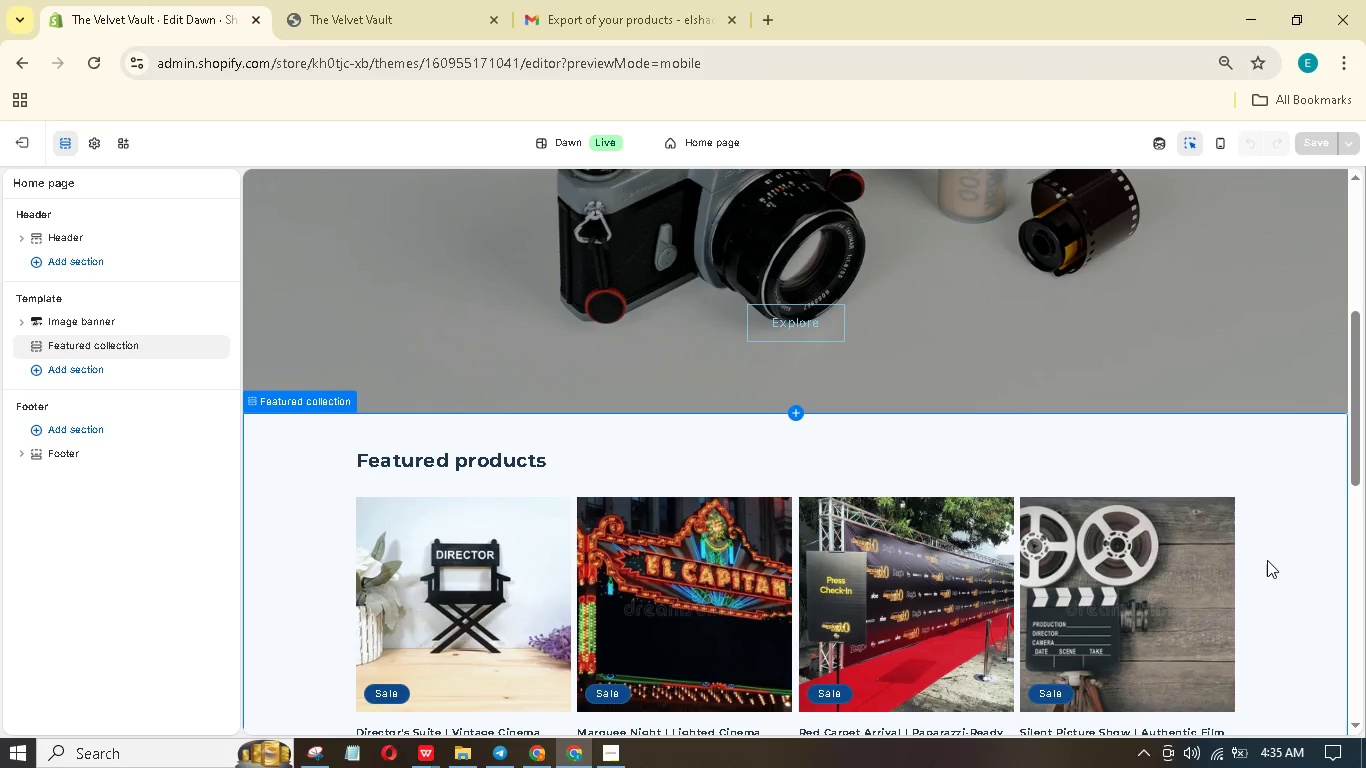 
left_click([1268, 560])
 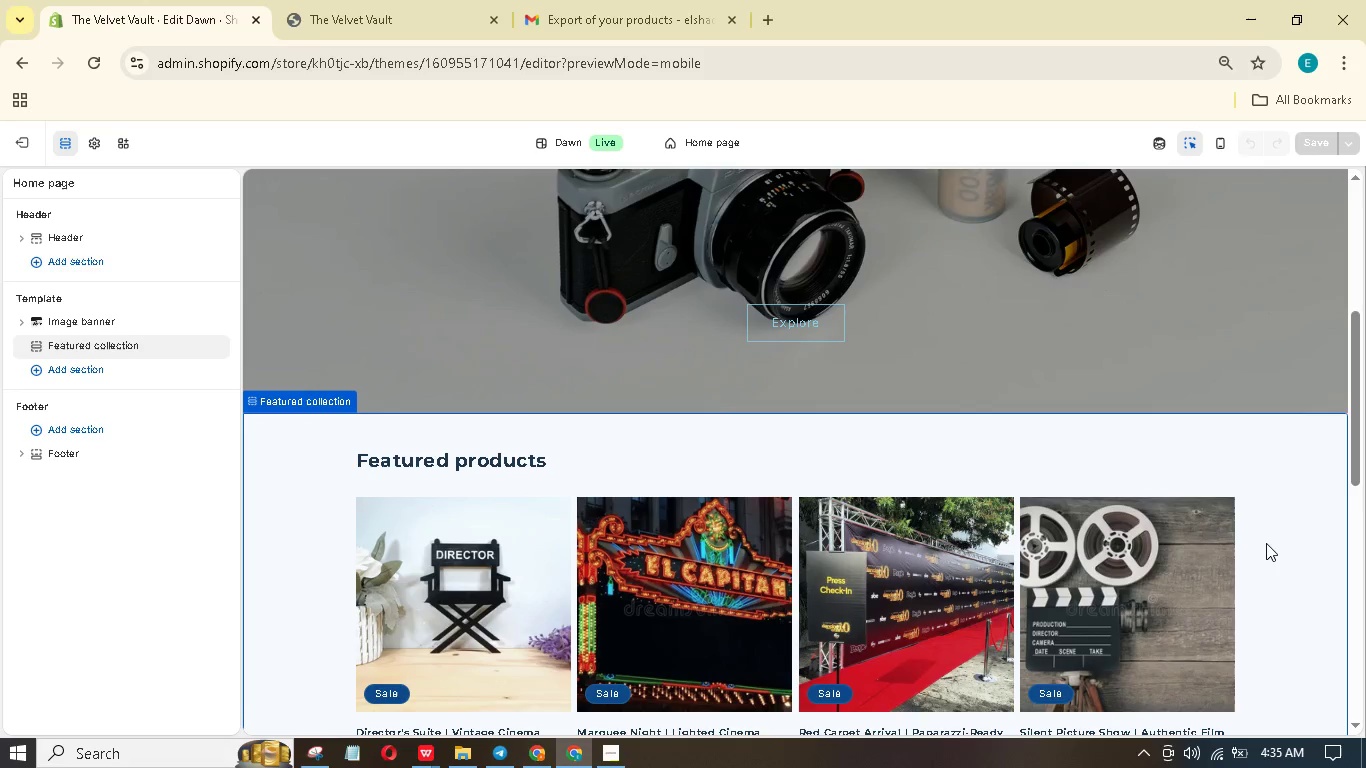 
mouse_move([1263, 517])
 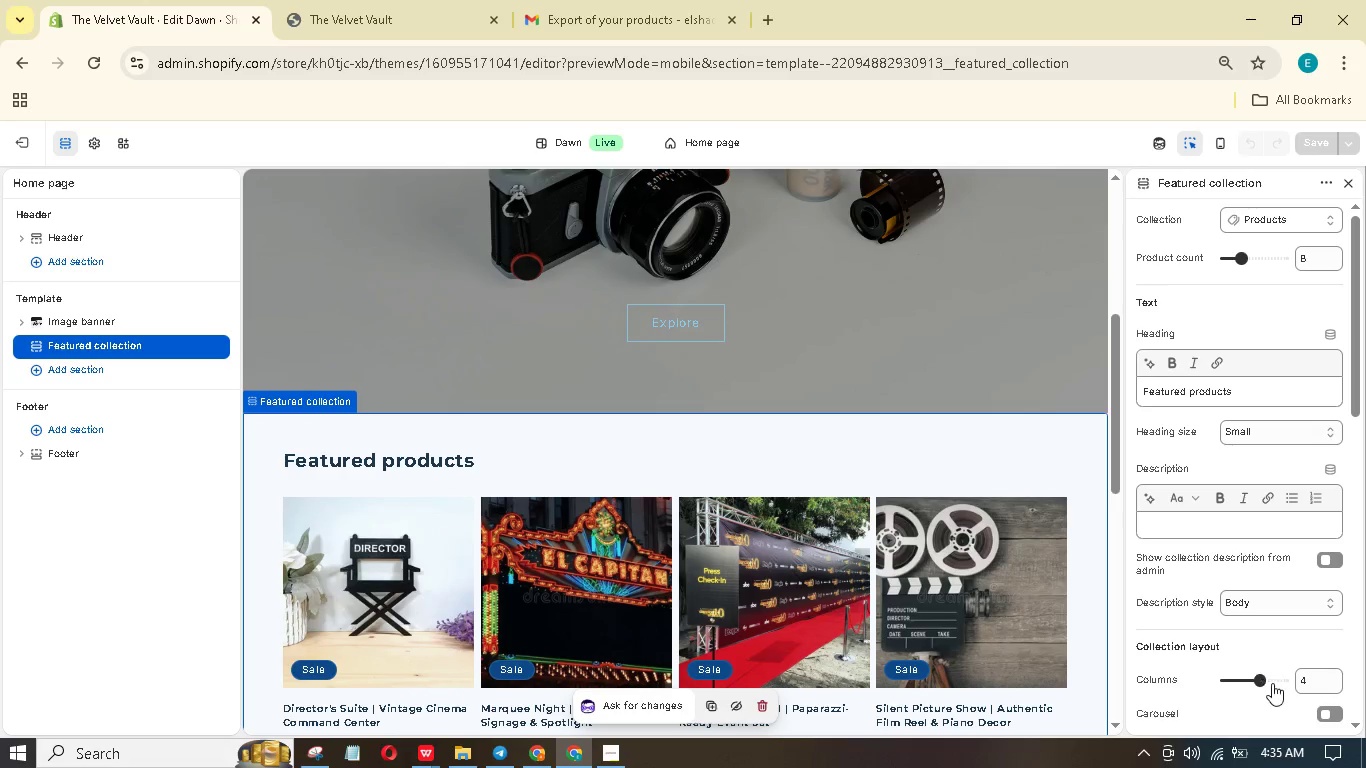 
left_click_drag(start_coordinate=[1263, 681], to_coordinate=[1251, 679])
 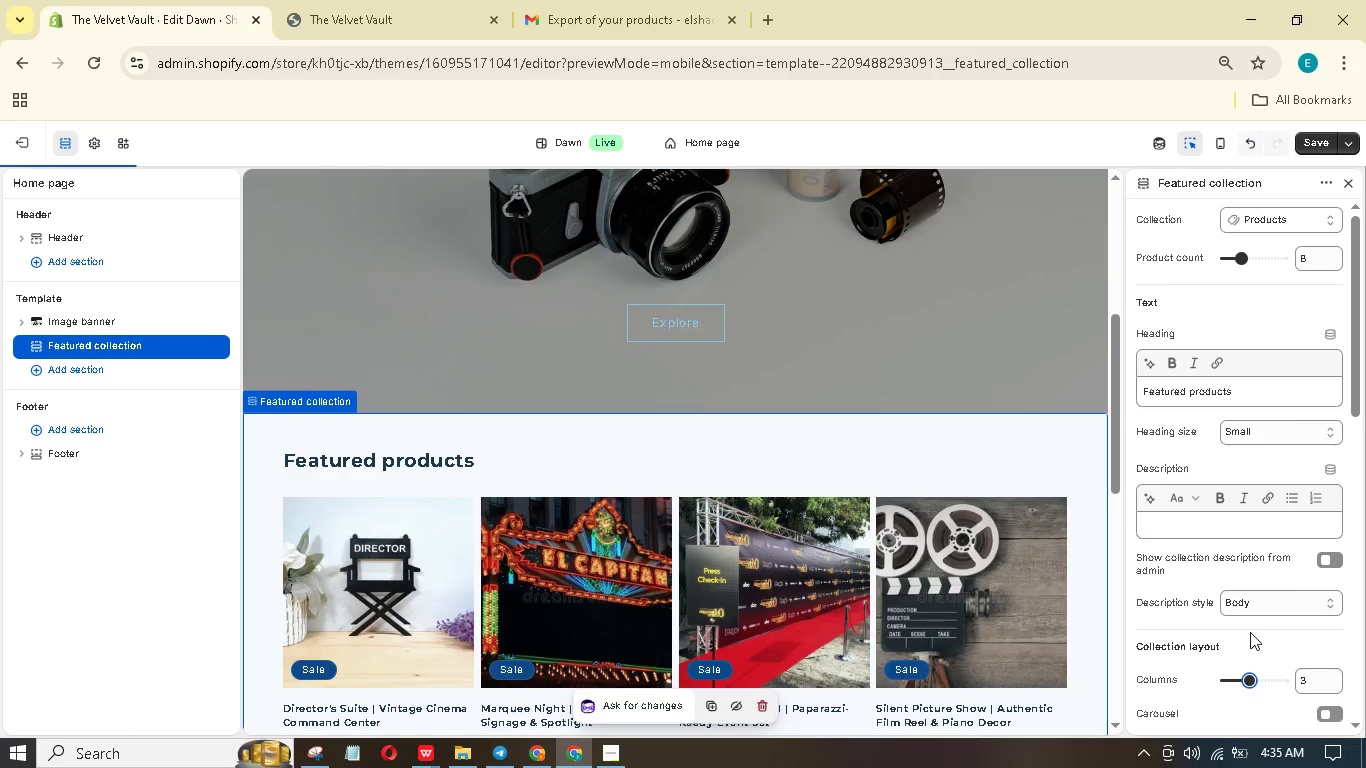 
scroll: coordinate [938, 558], scroll_direction: down, amount: 11.0
 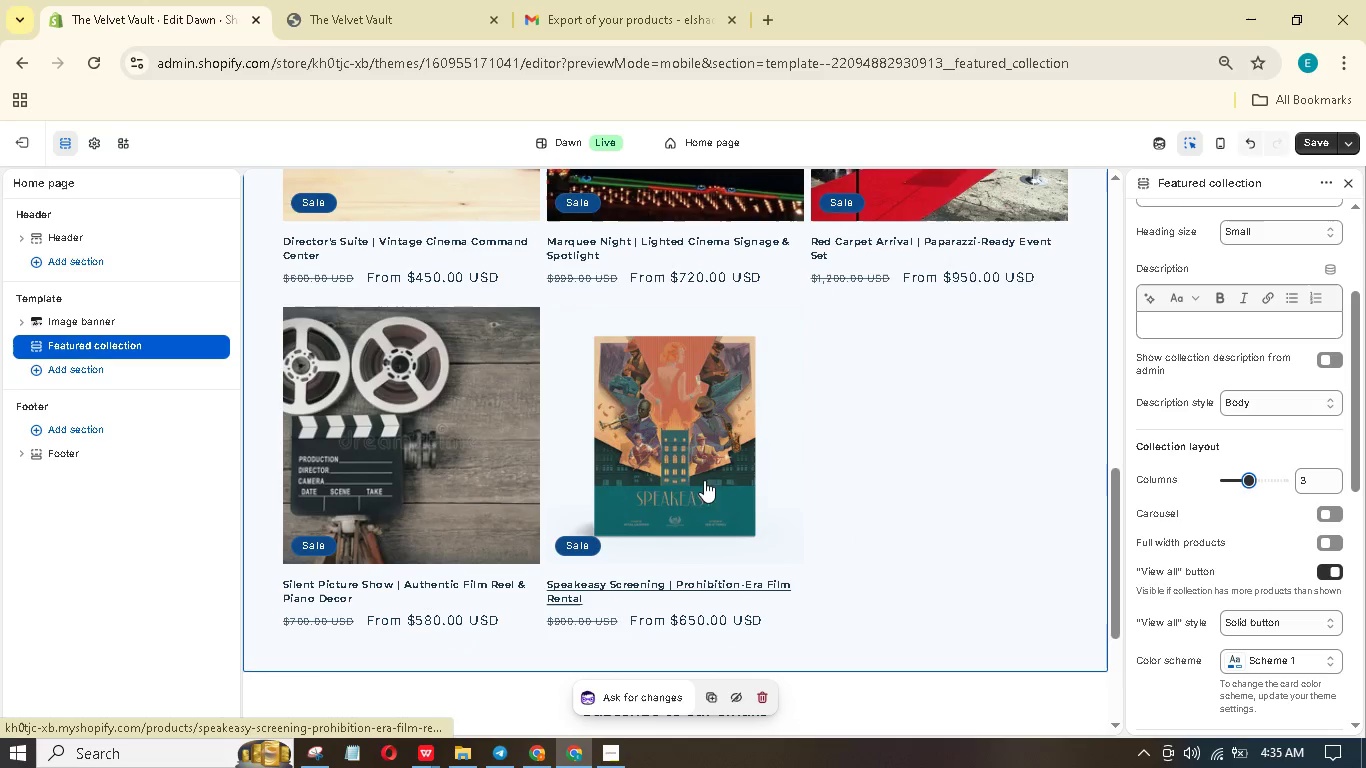 